 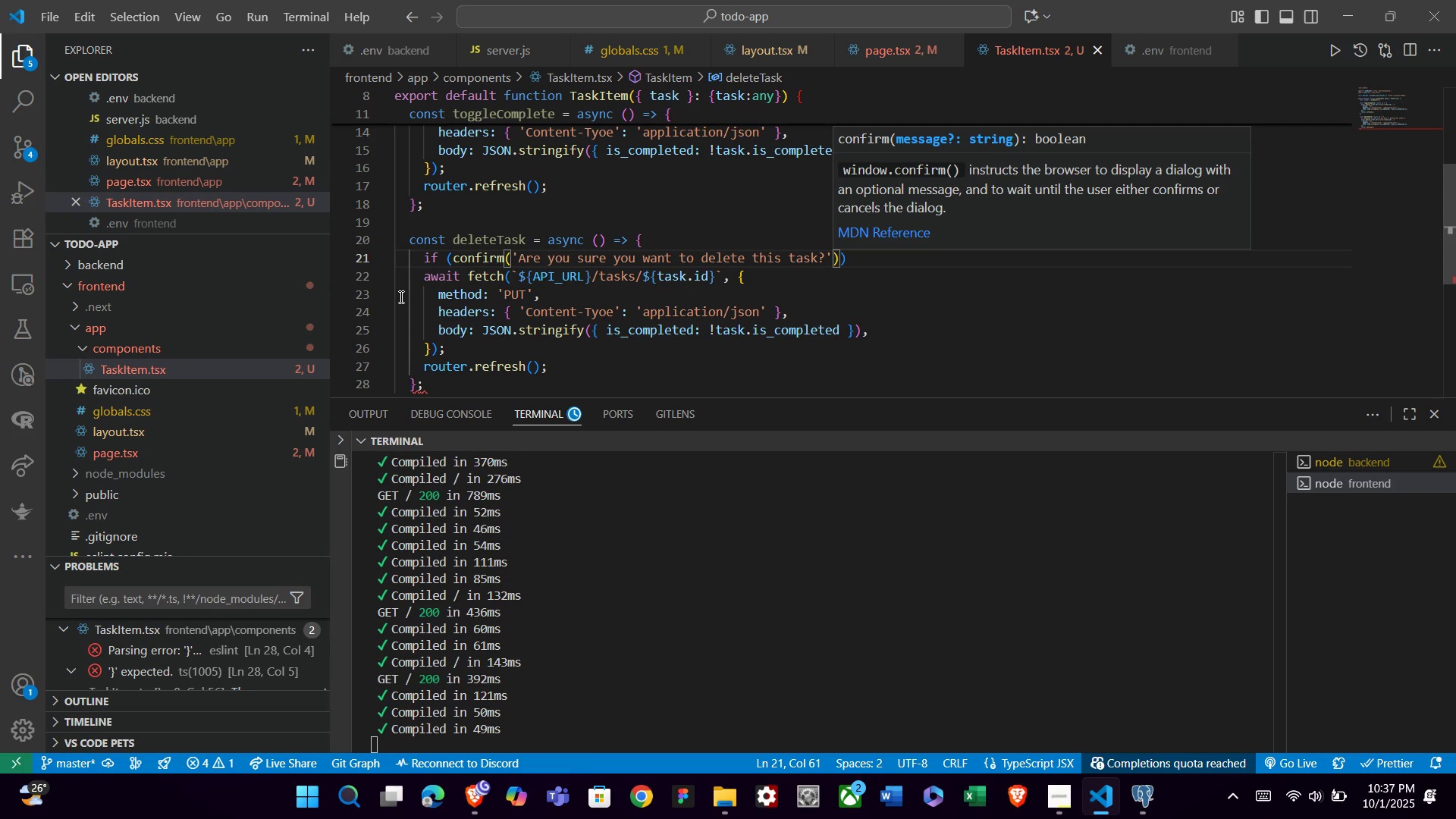 
key(ArrowRight)
 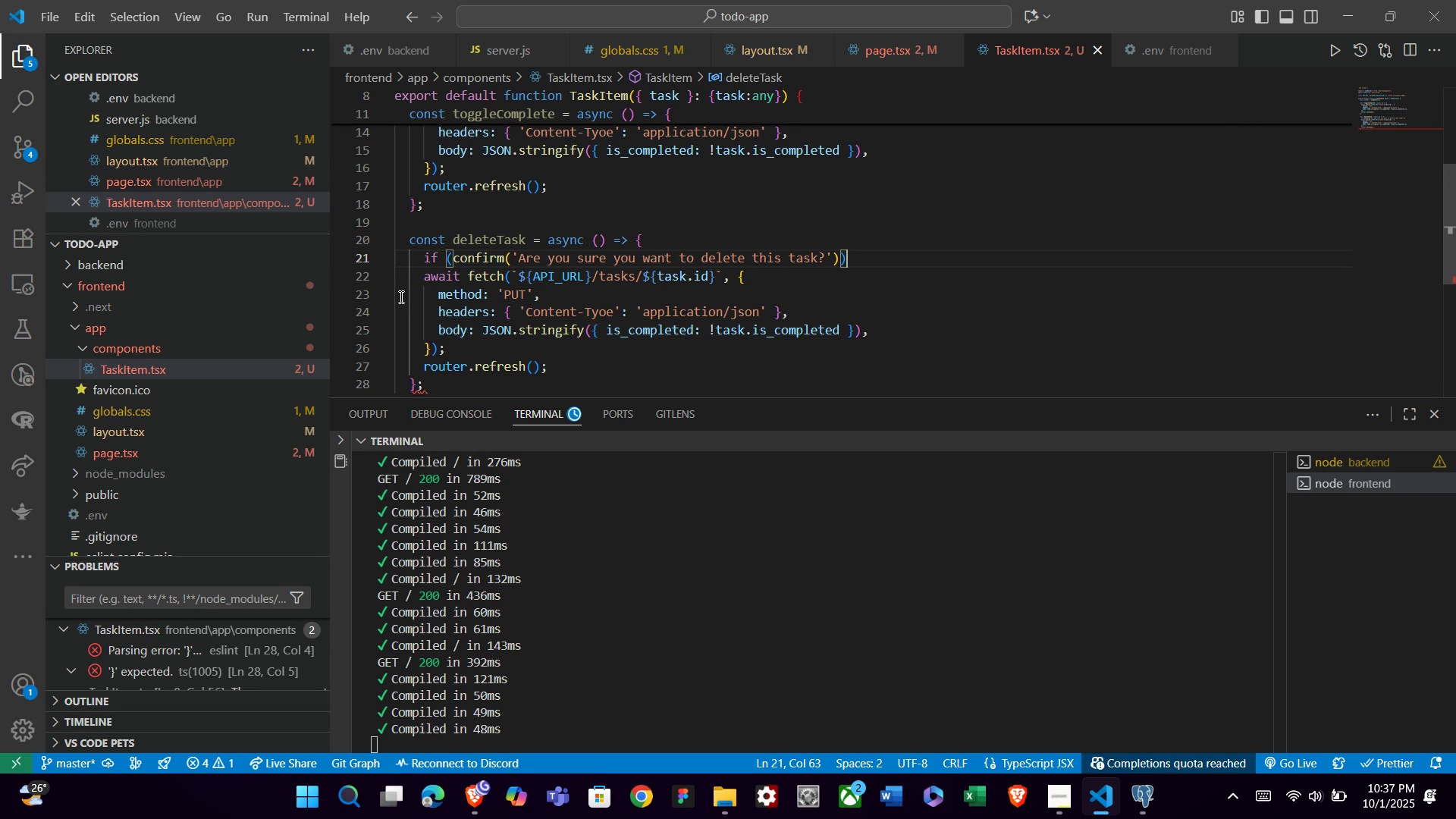 
key(ArrowRight)
 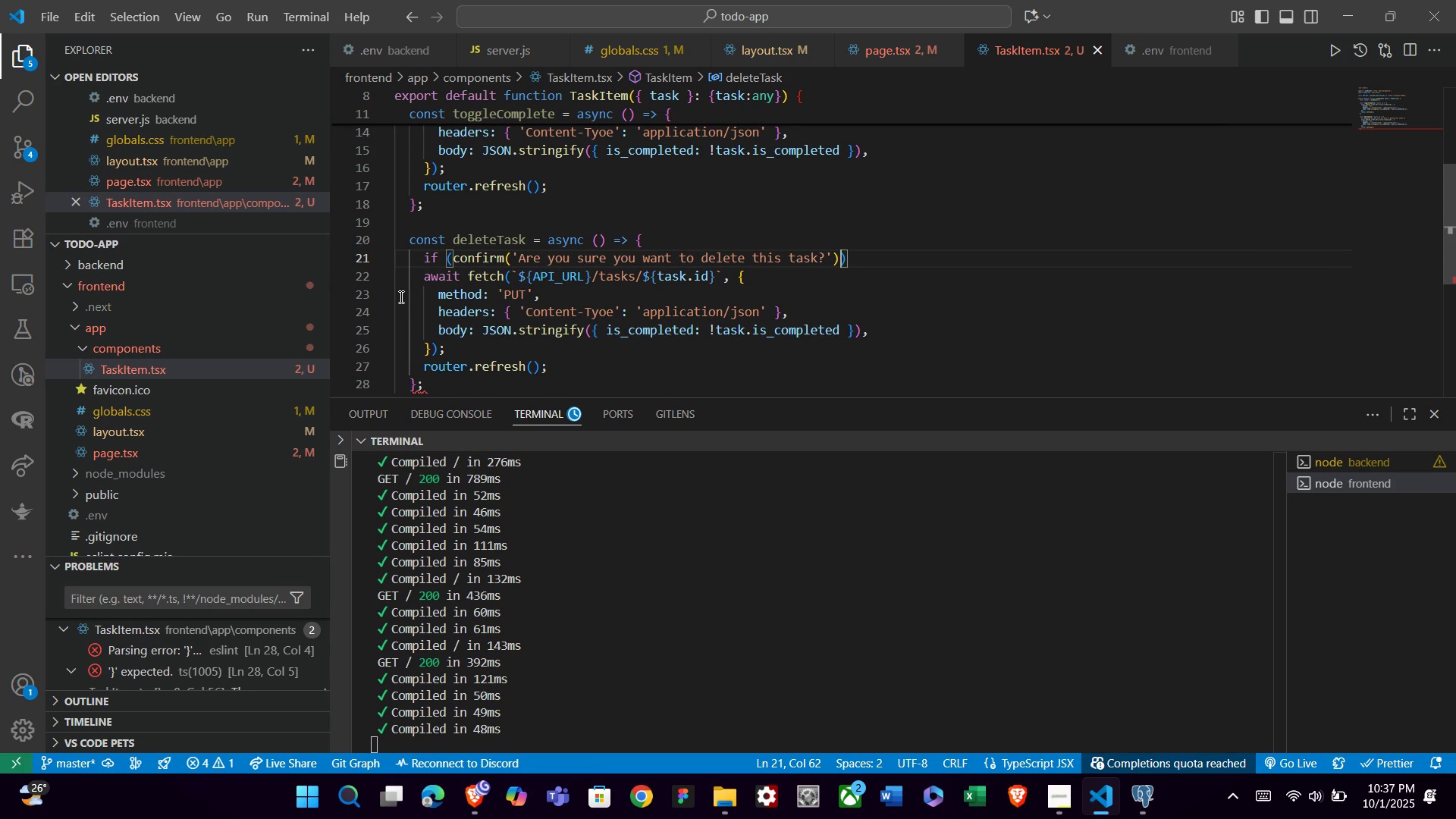 
key(ArrowLeft)
 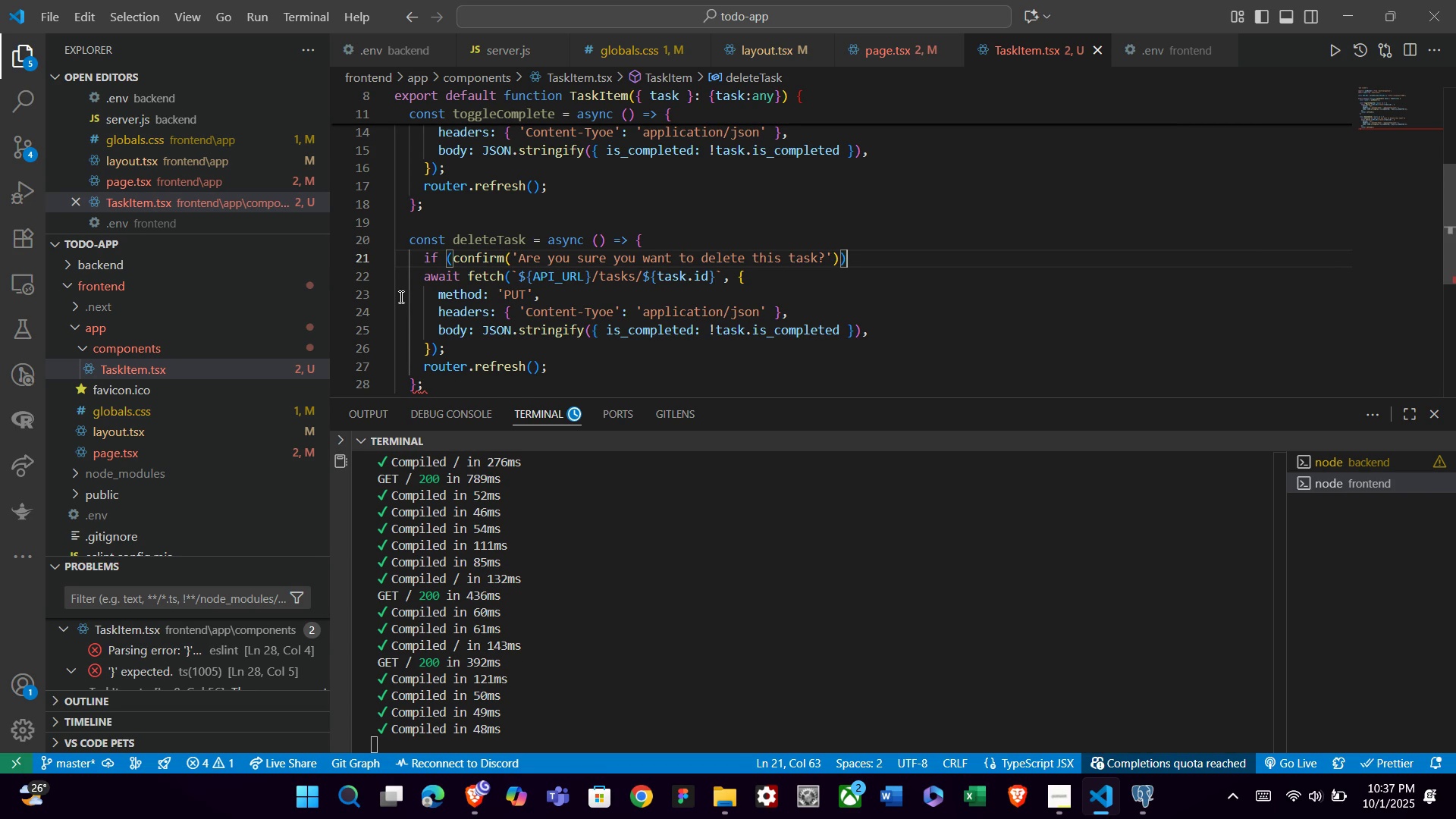 
key(ArrowRight)
 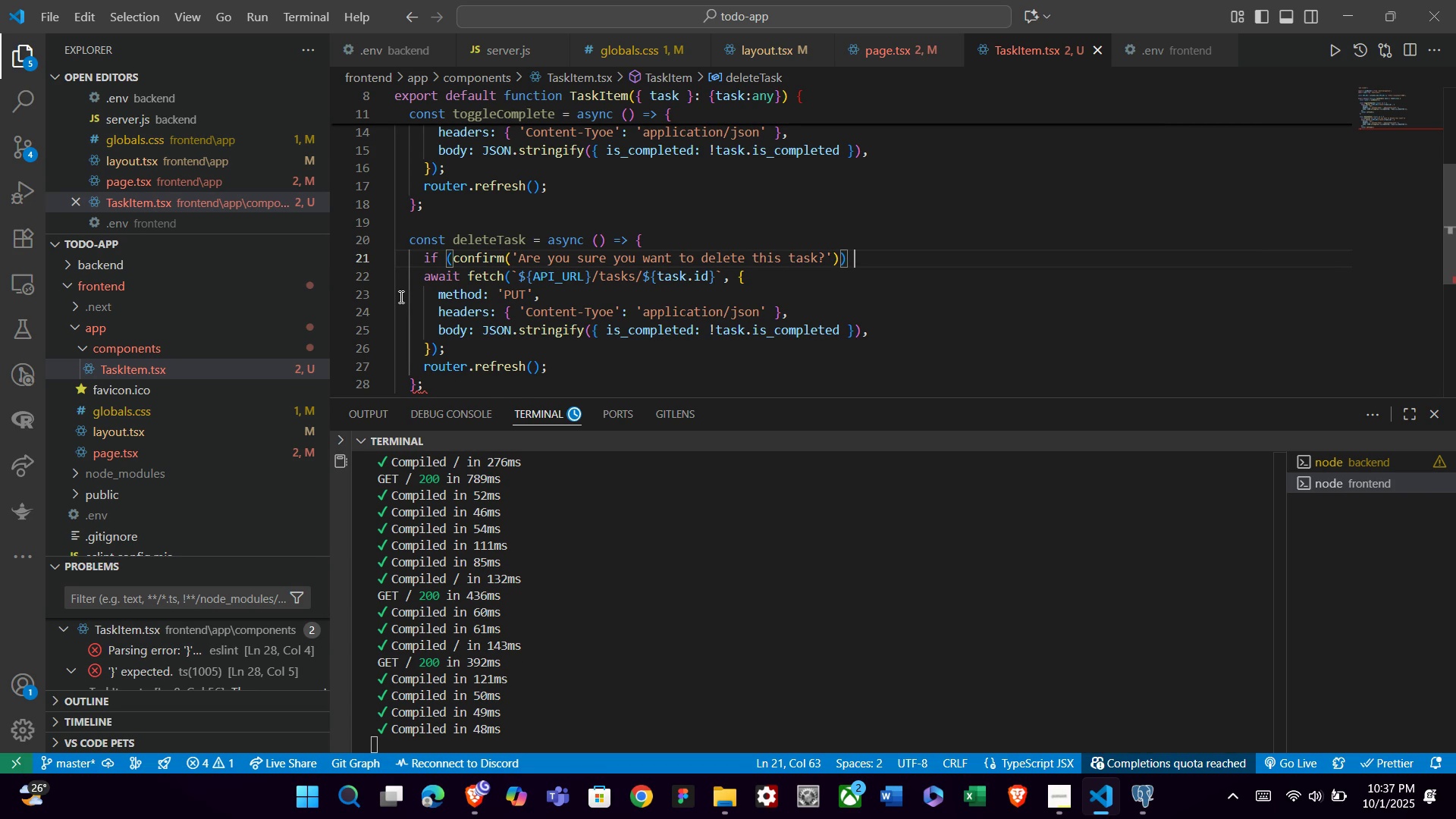 
key(Space)